 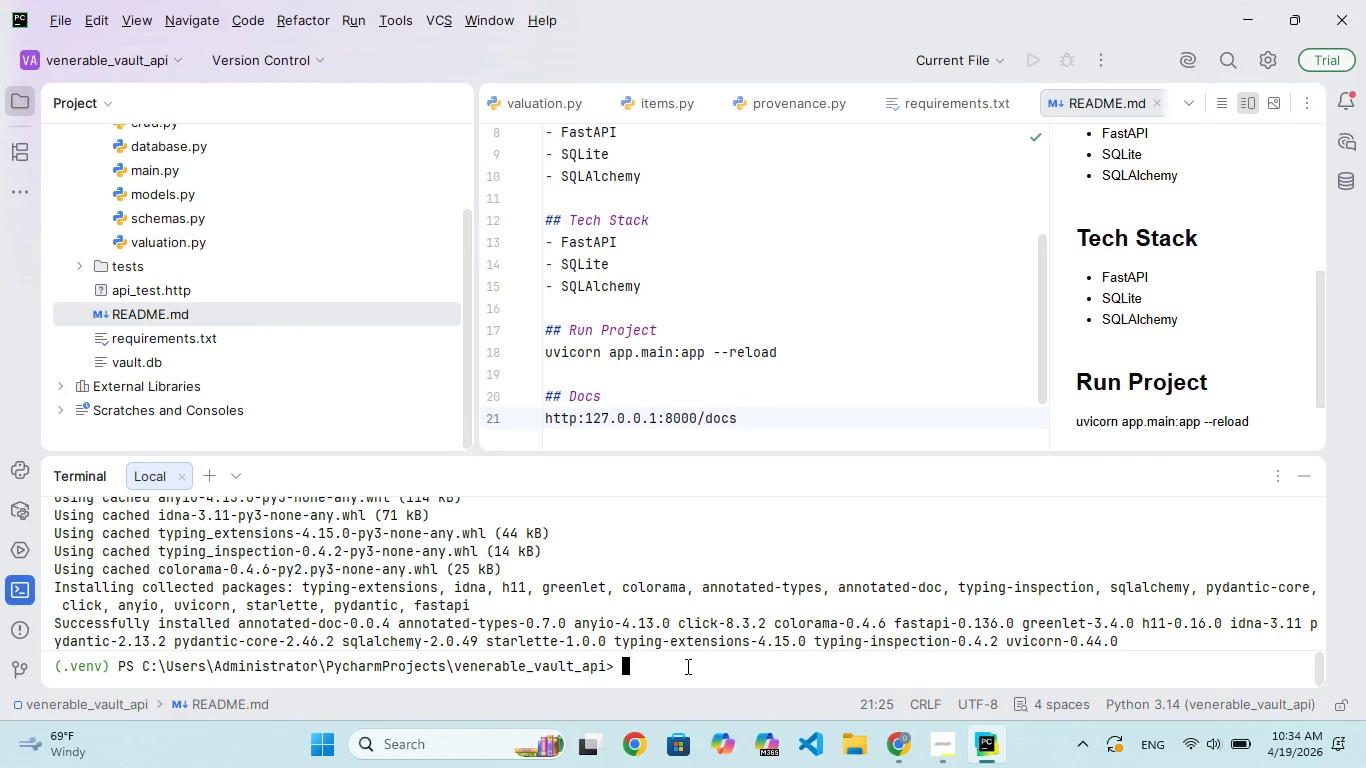 
type(cls)
 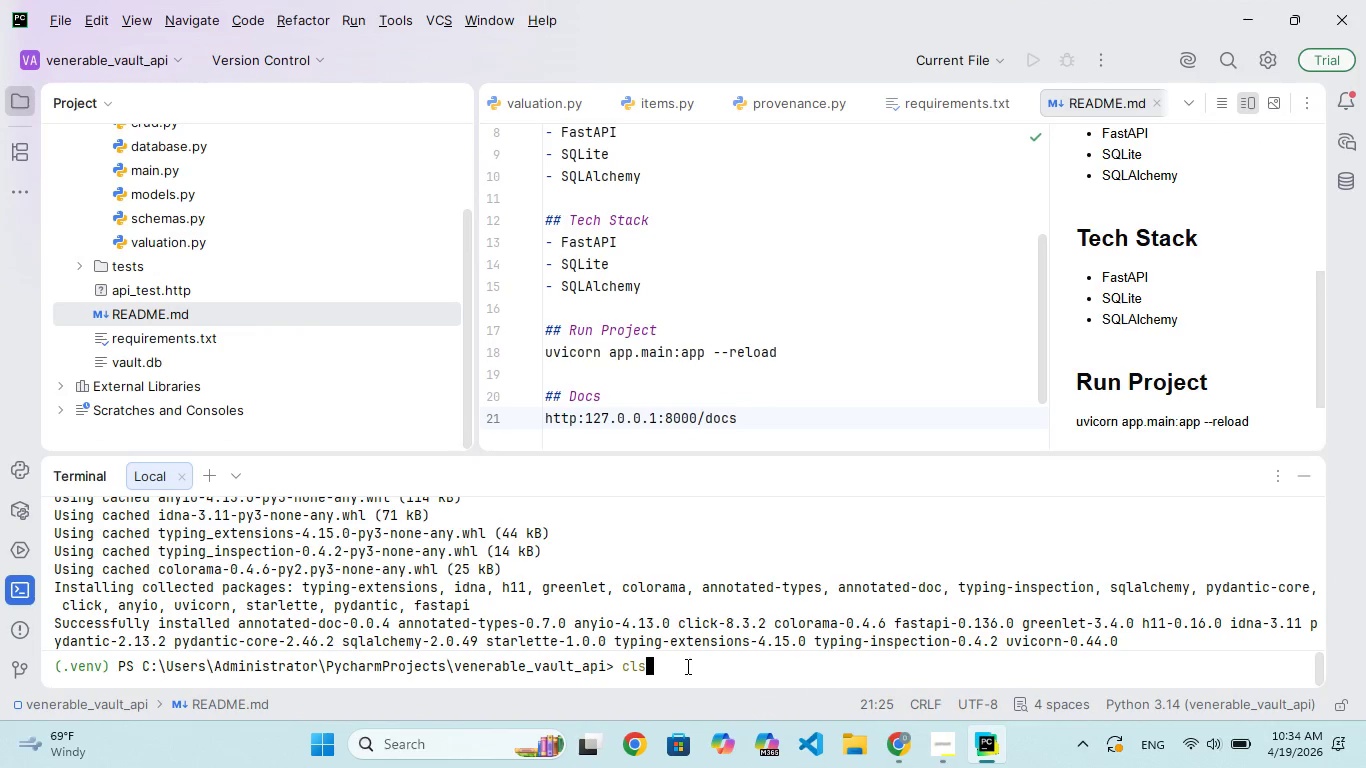 
key(Enter)
 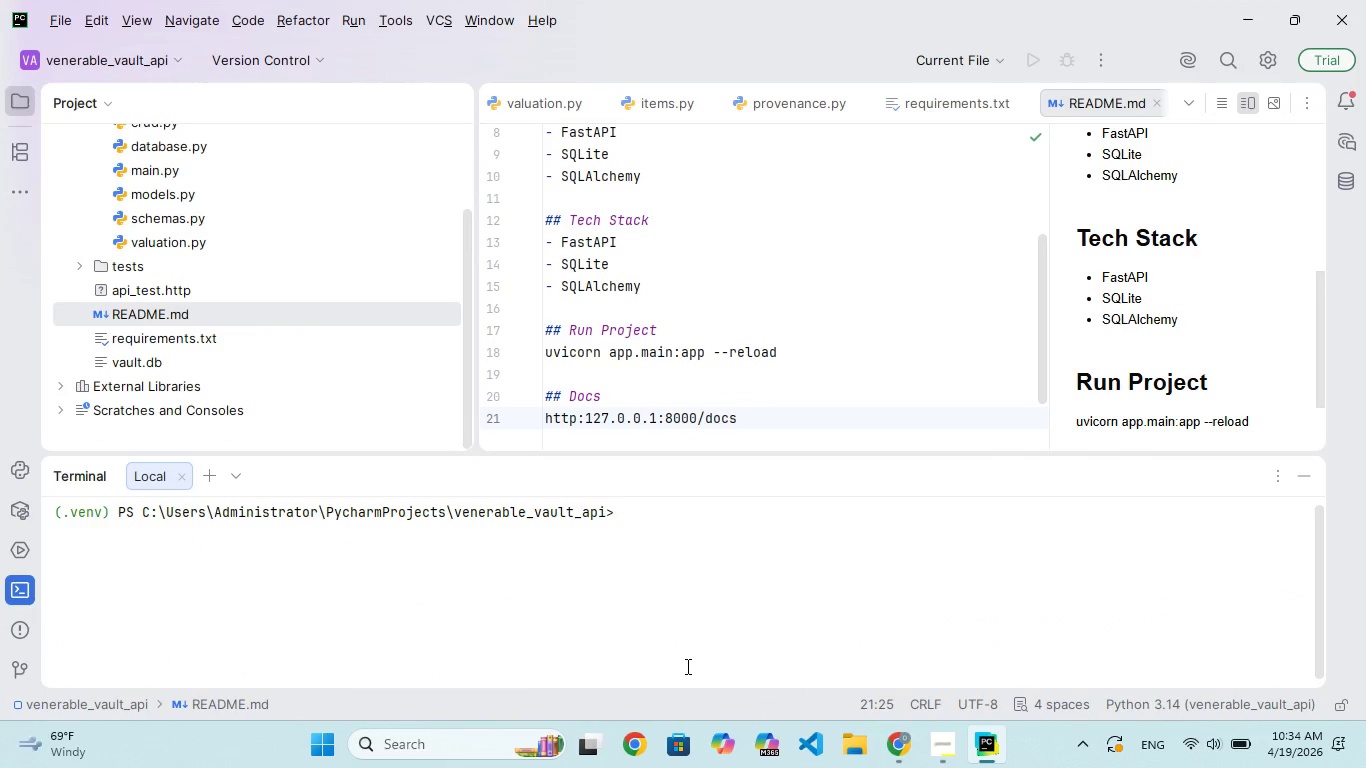 
type(uvicorn)
 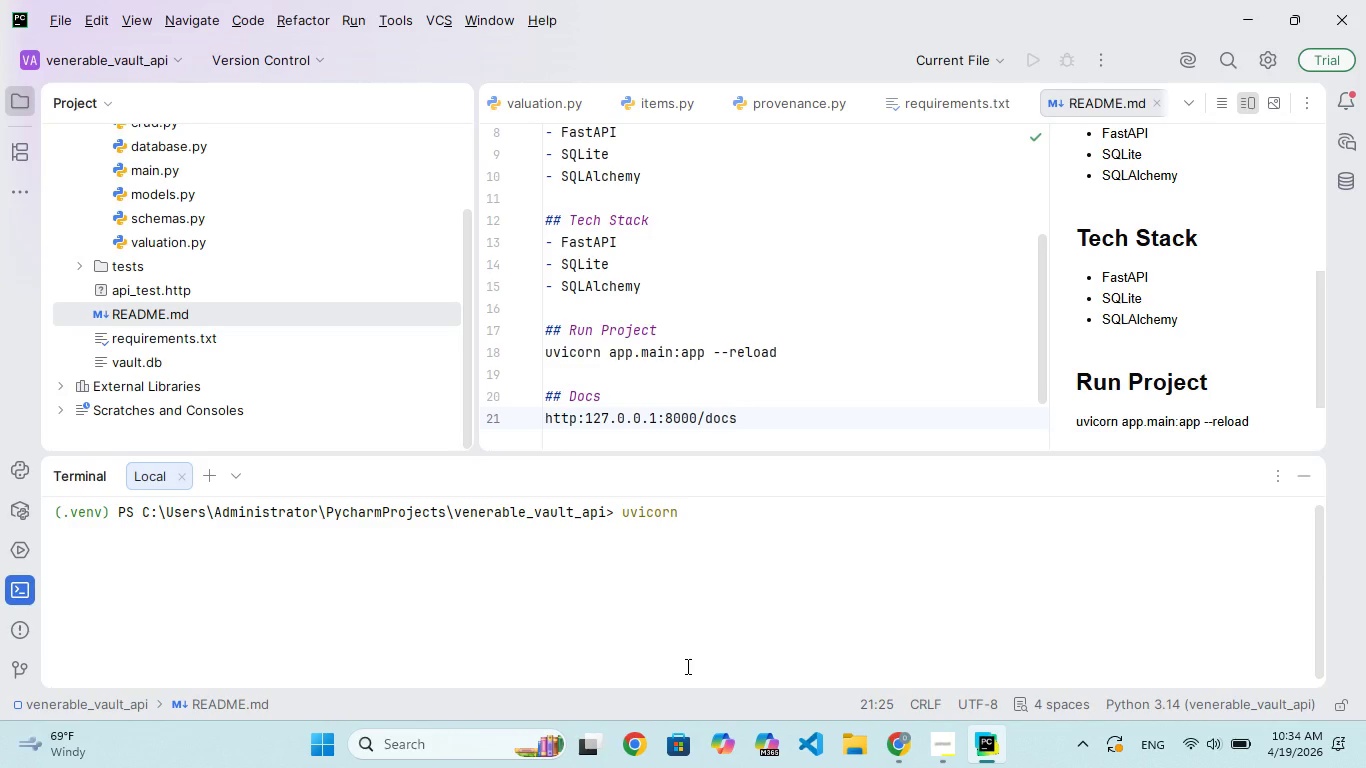 
type( app.main:app --reload)
 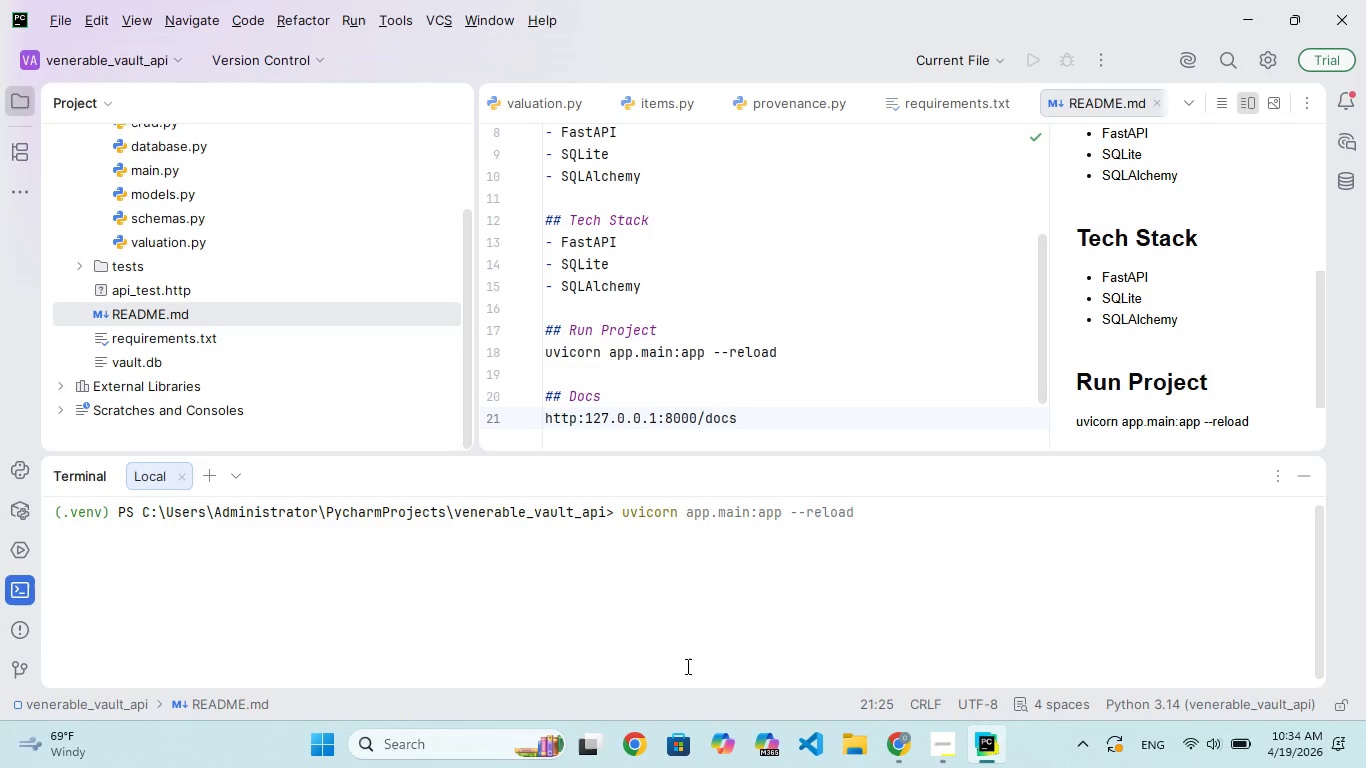 
key(Enter)
 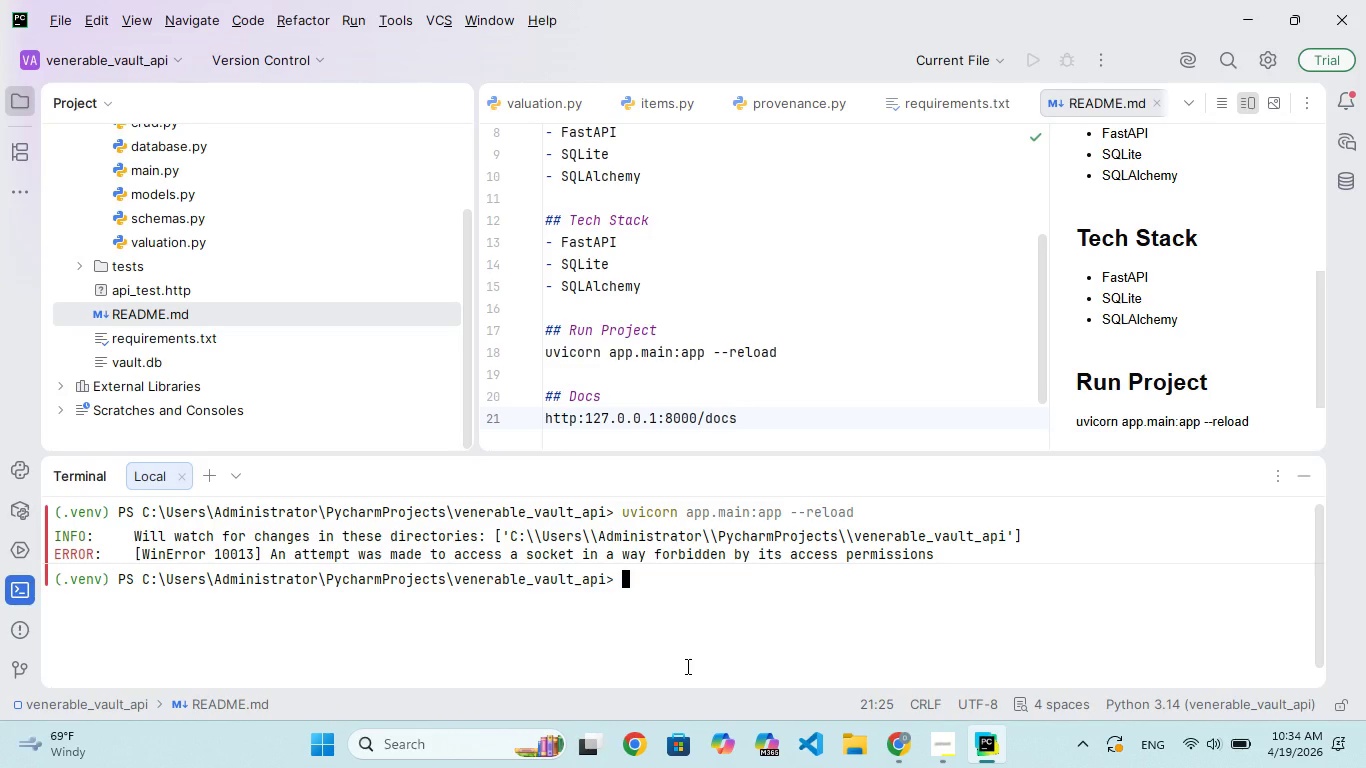 
wait(6.52)
 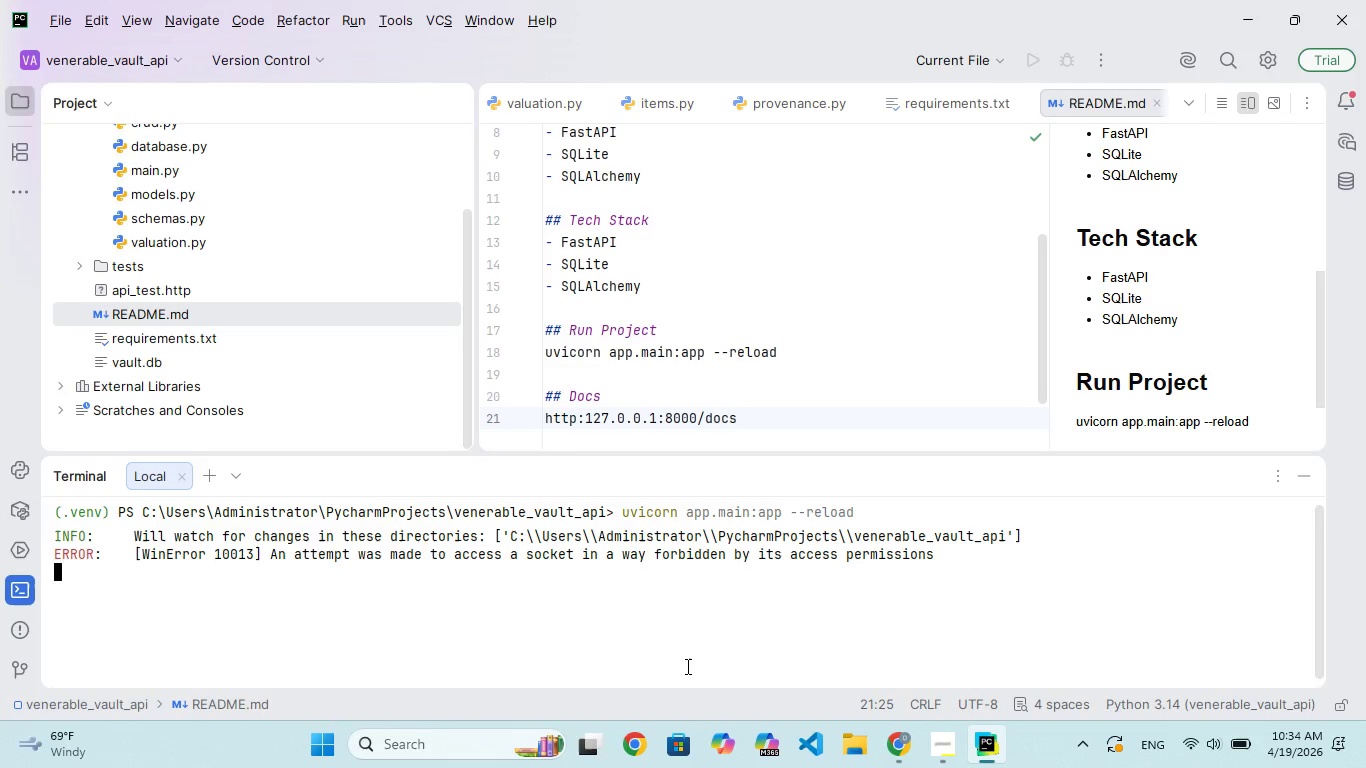 
key(ArrowUp)
 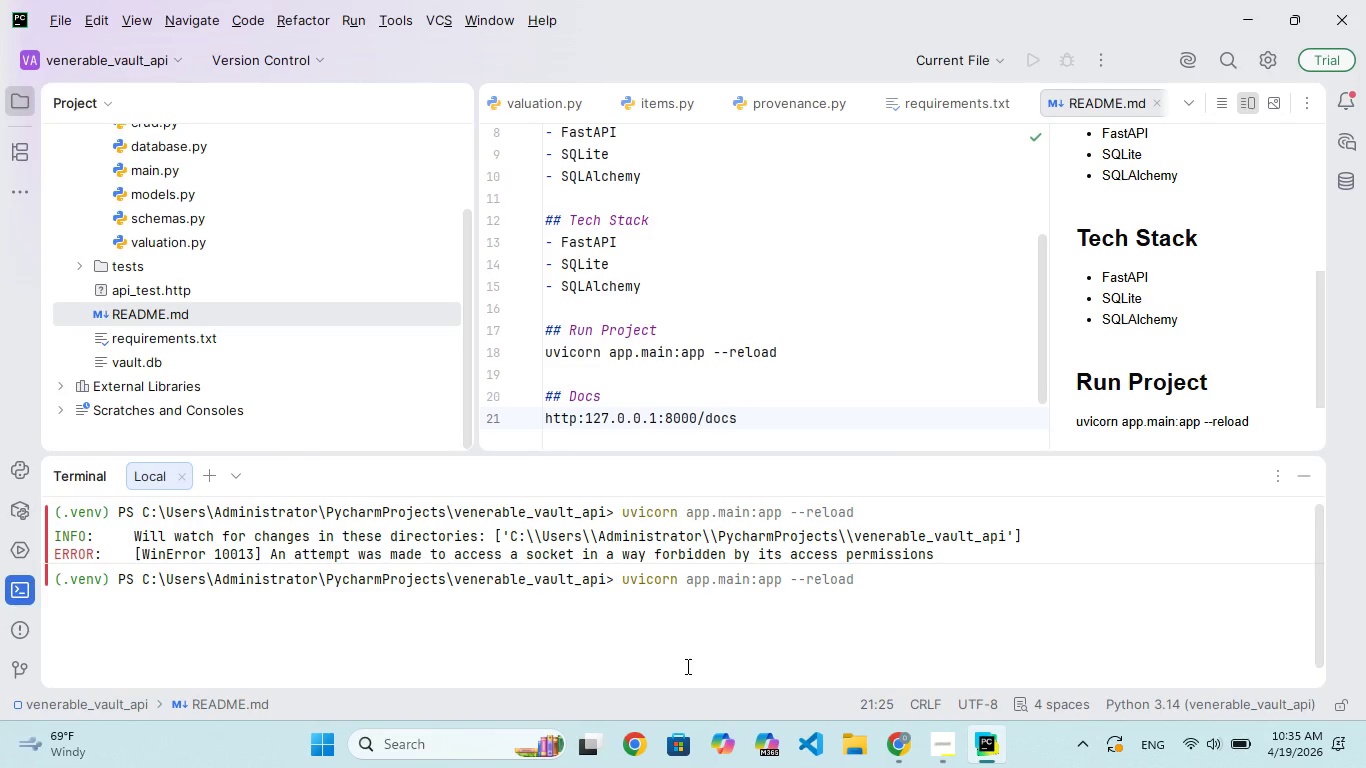 
key(ArrowLeft)
 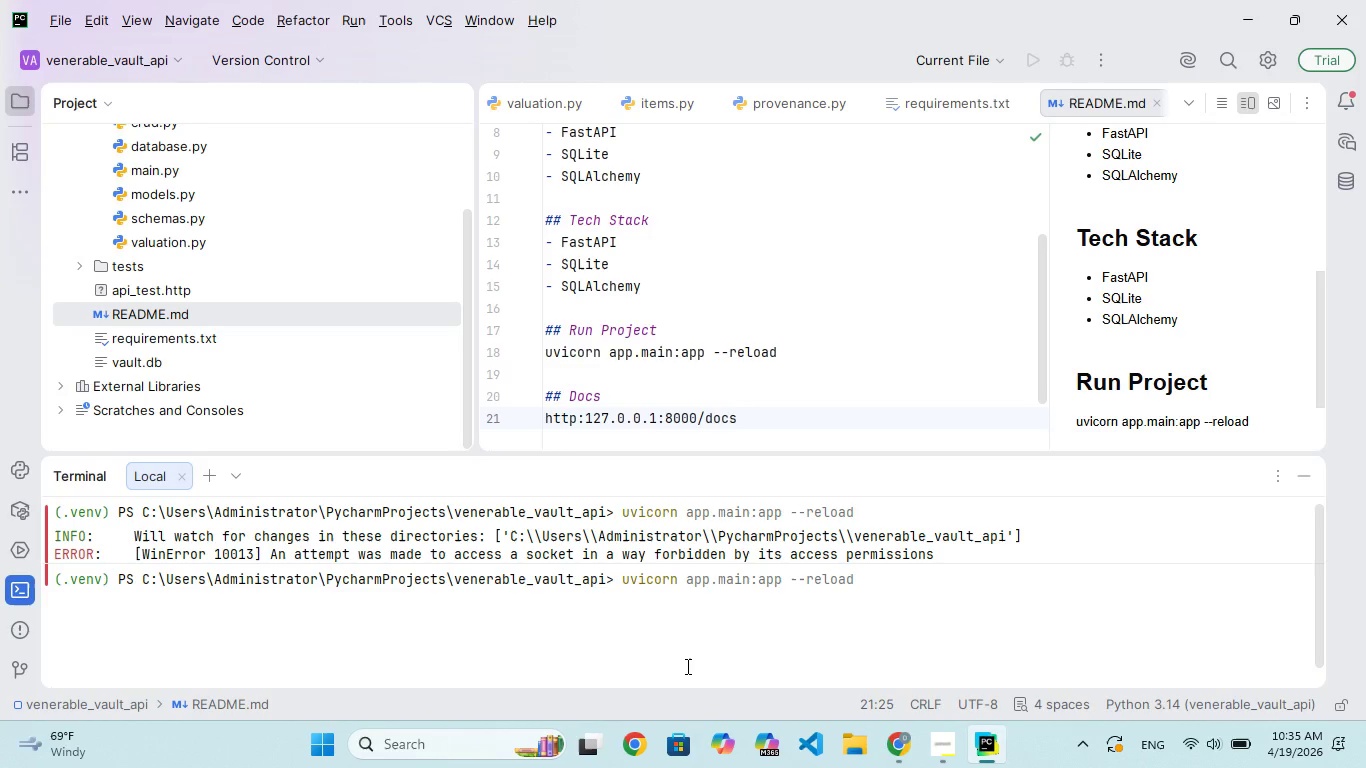 
key(ArrowRight)
 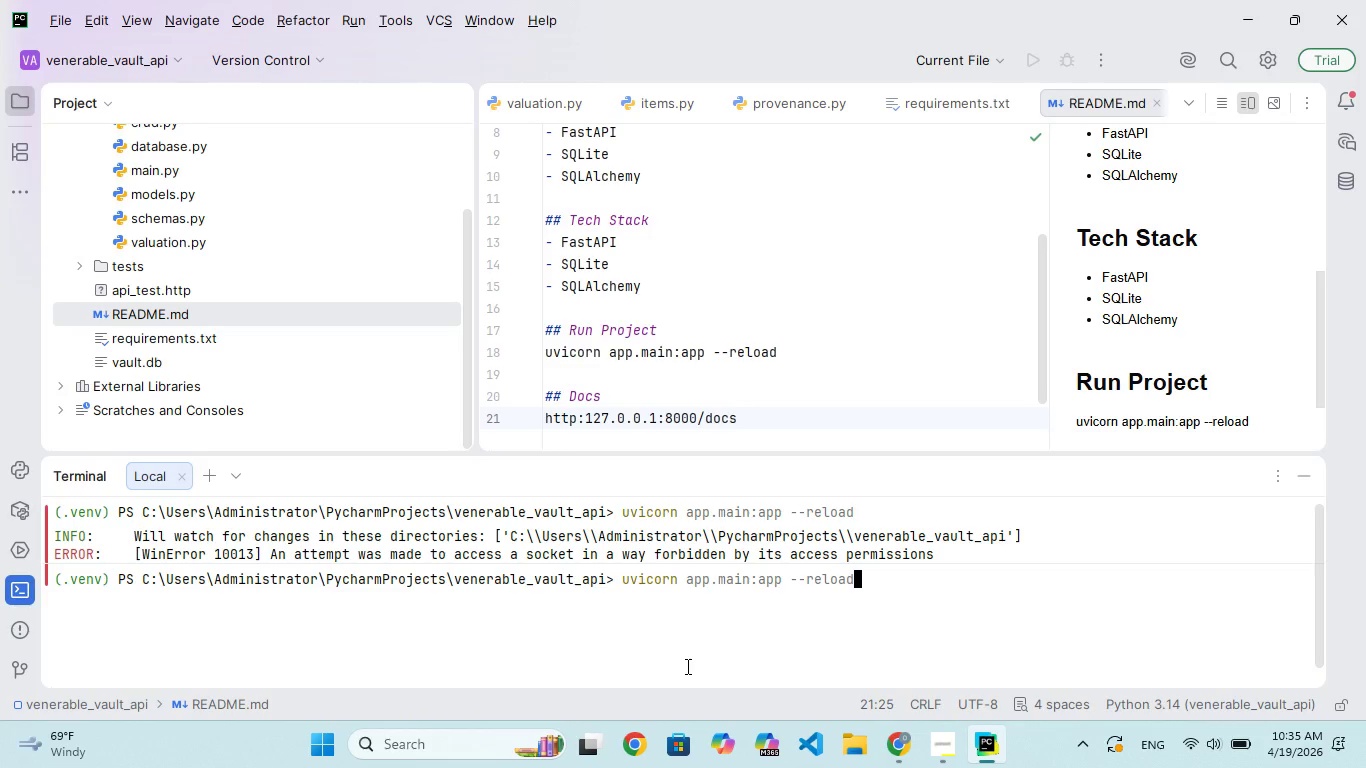 
hold_key(key=Enter, duration=0.39)
 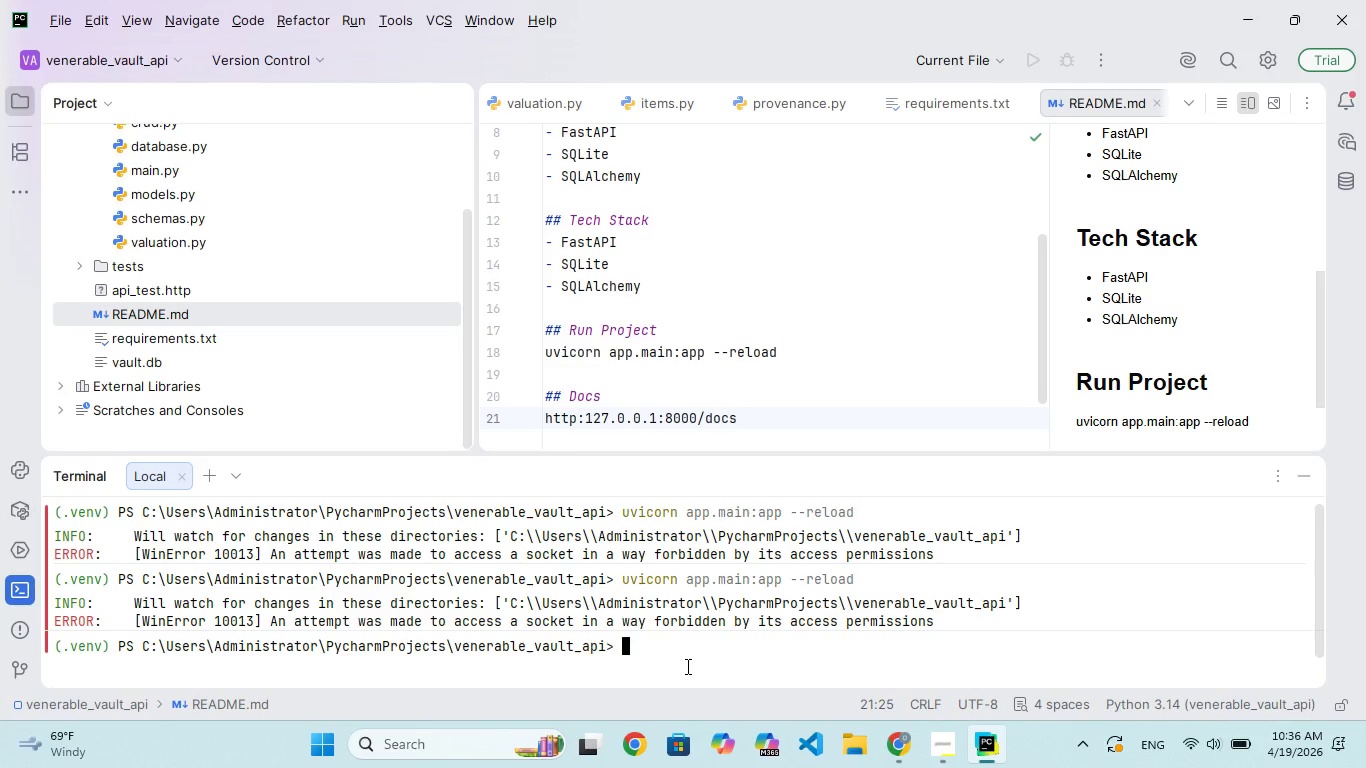 
wait(115.41)
 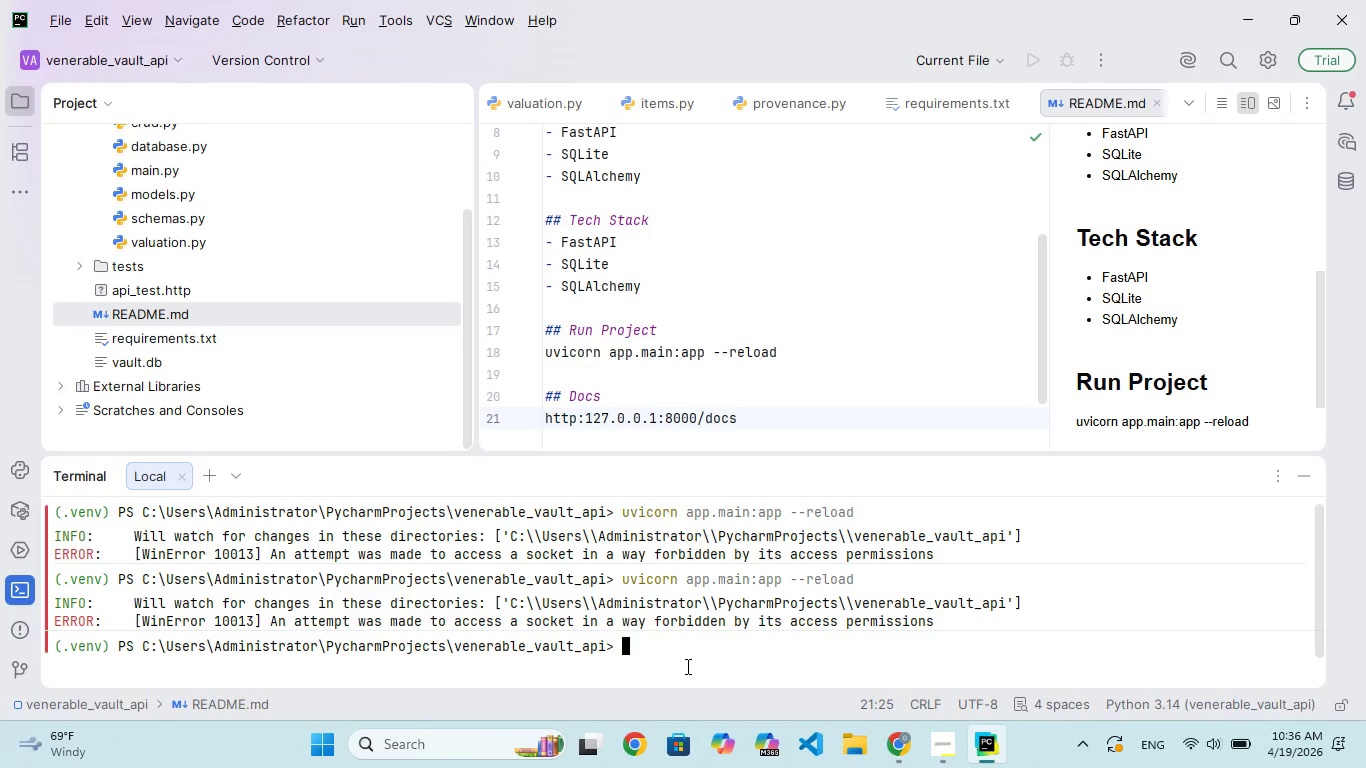 
scroll: coordinate [754, 419], scroll_direction: none, amount: 0.0
 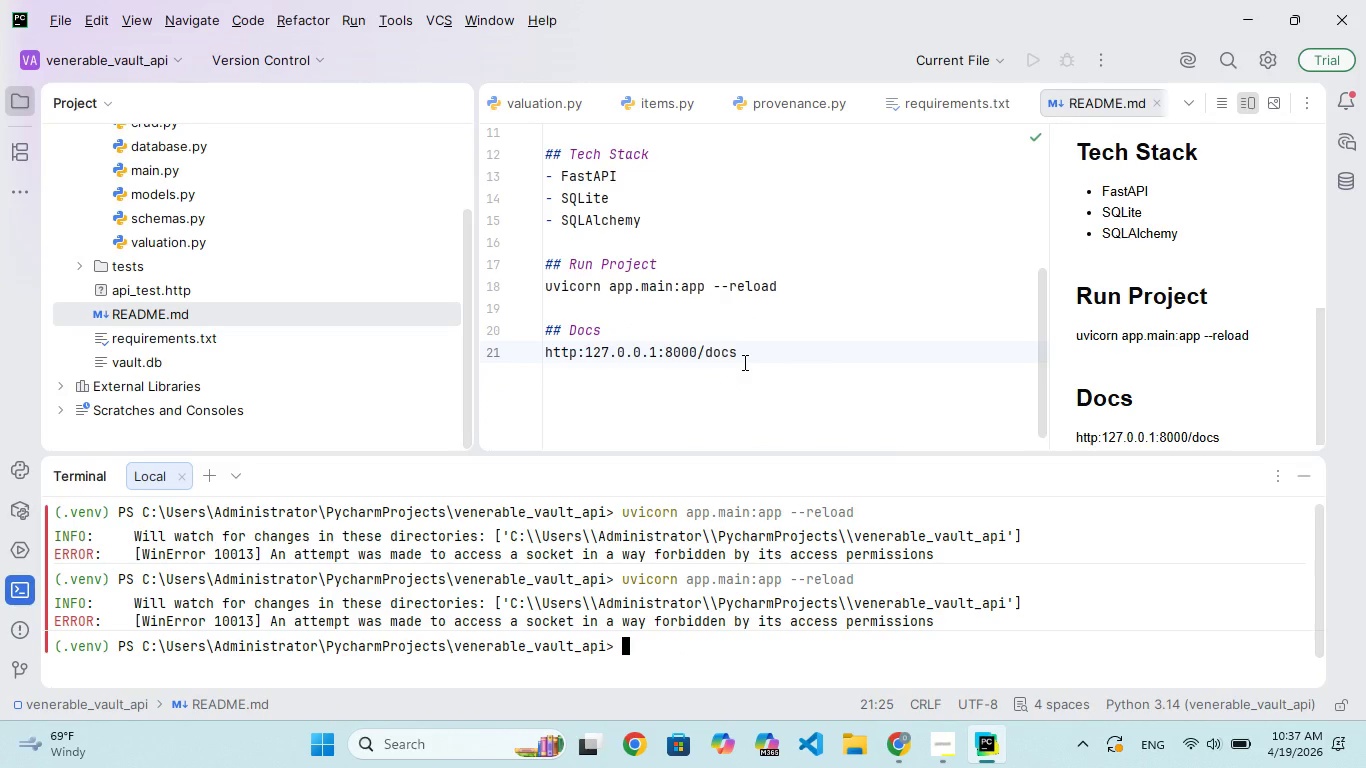 
wait(12.19)
 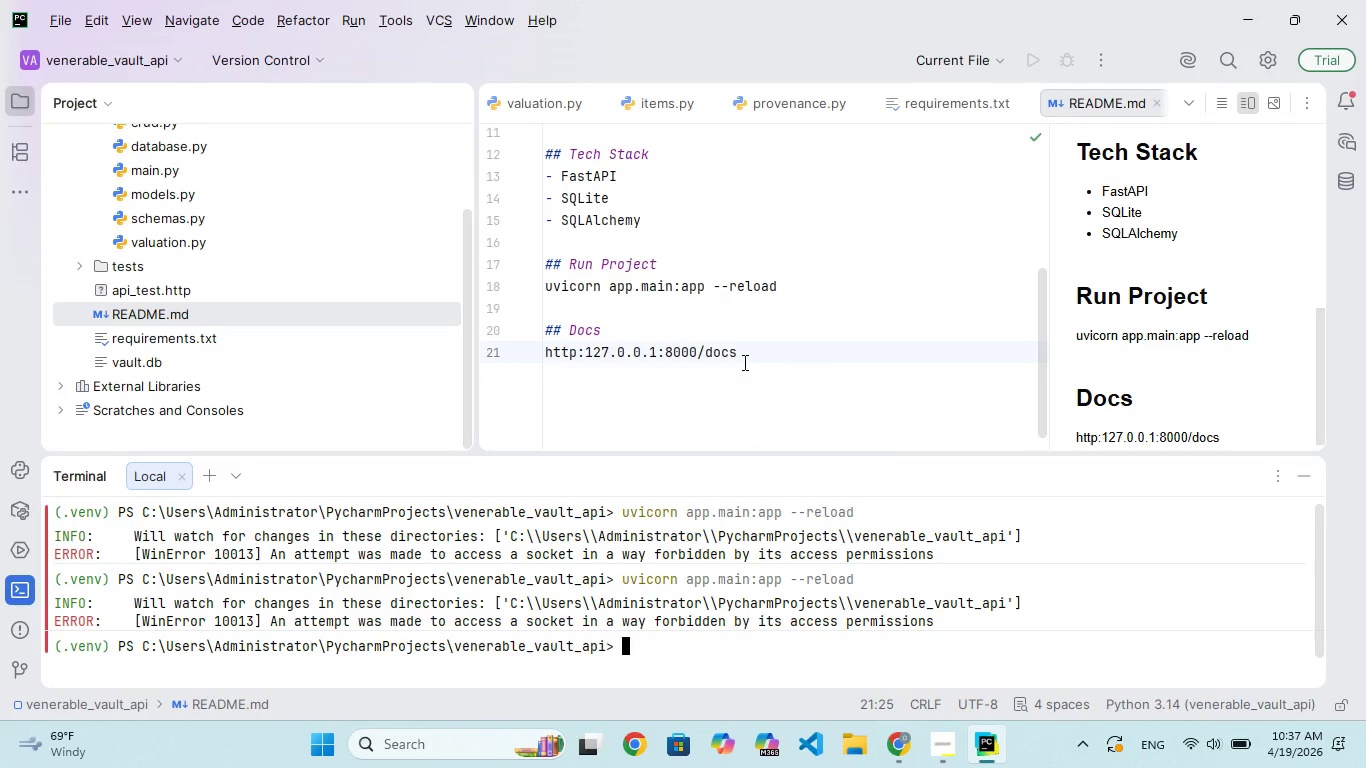 
left_click([943, 748])